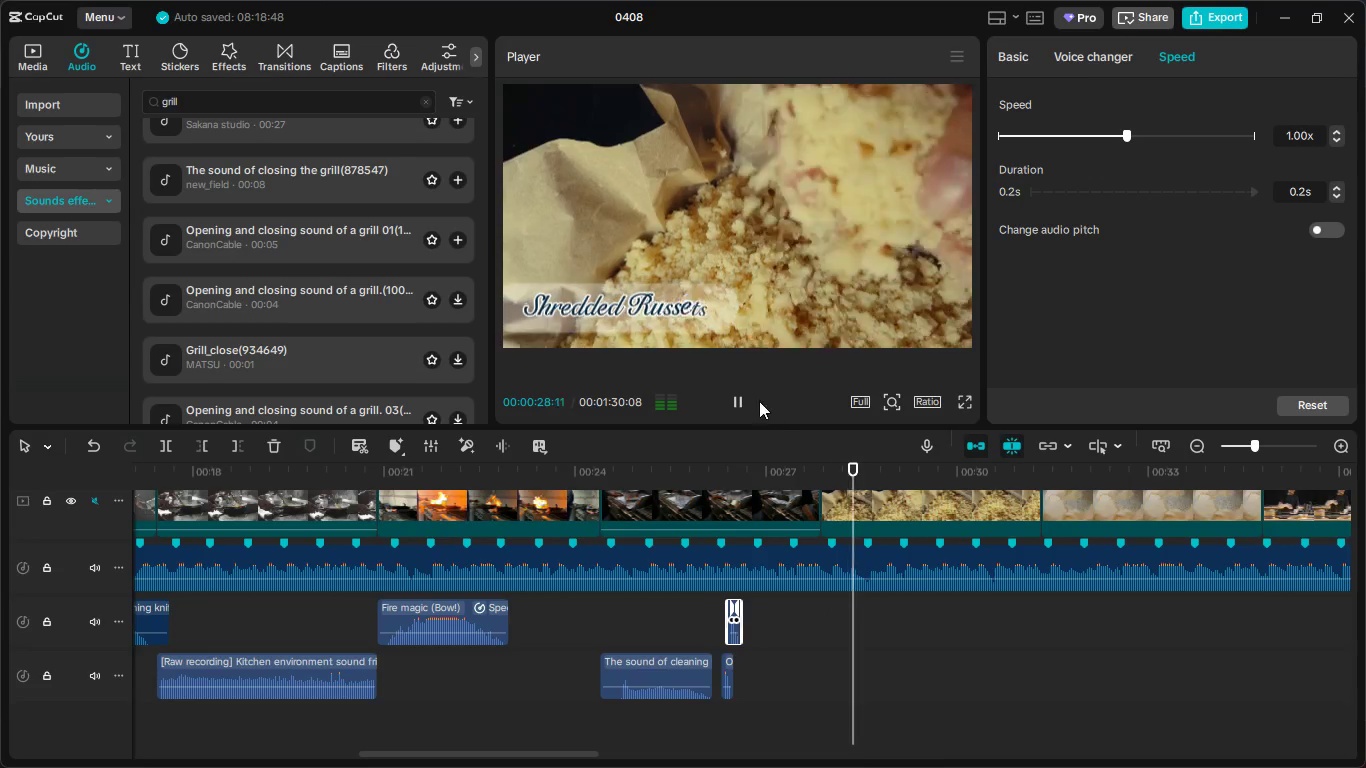 
left_click([740, 399])
 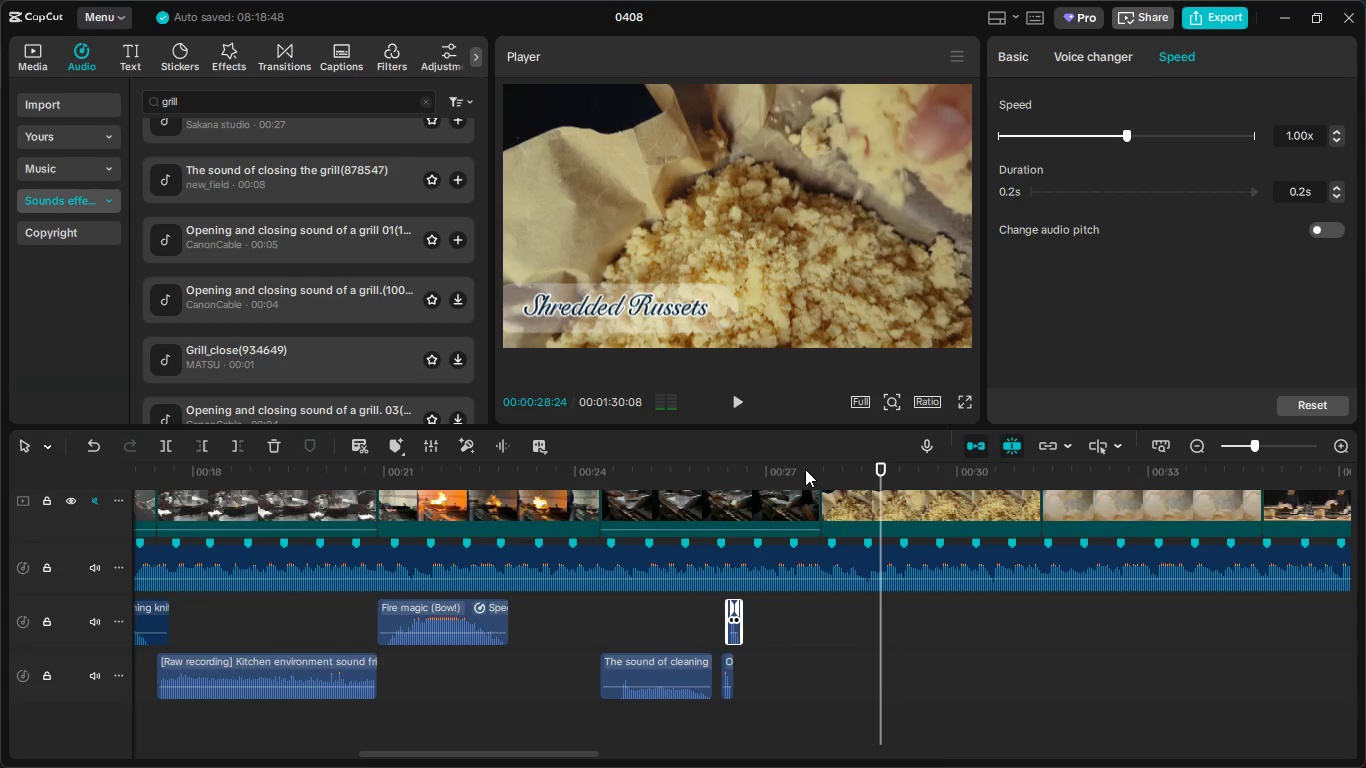 
hold_key(key=ControlLeft, duration=0.5)
scroll: coordinate [867, 622], scroll_direction: none, amount: 0.0
 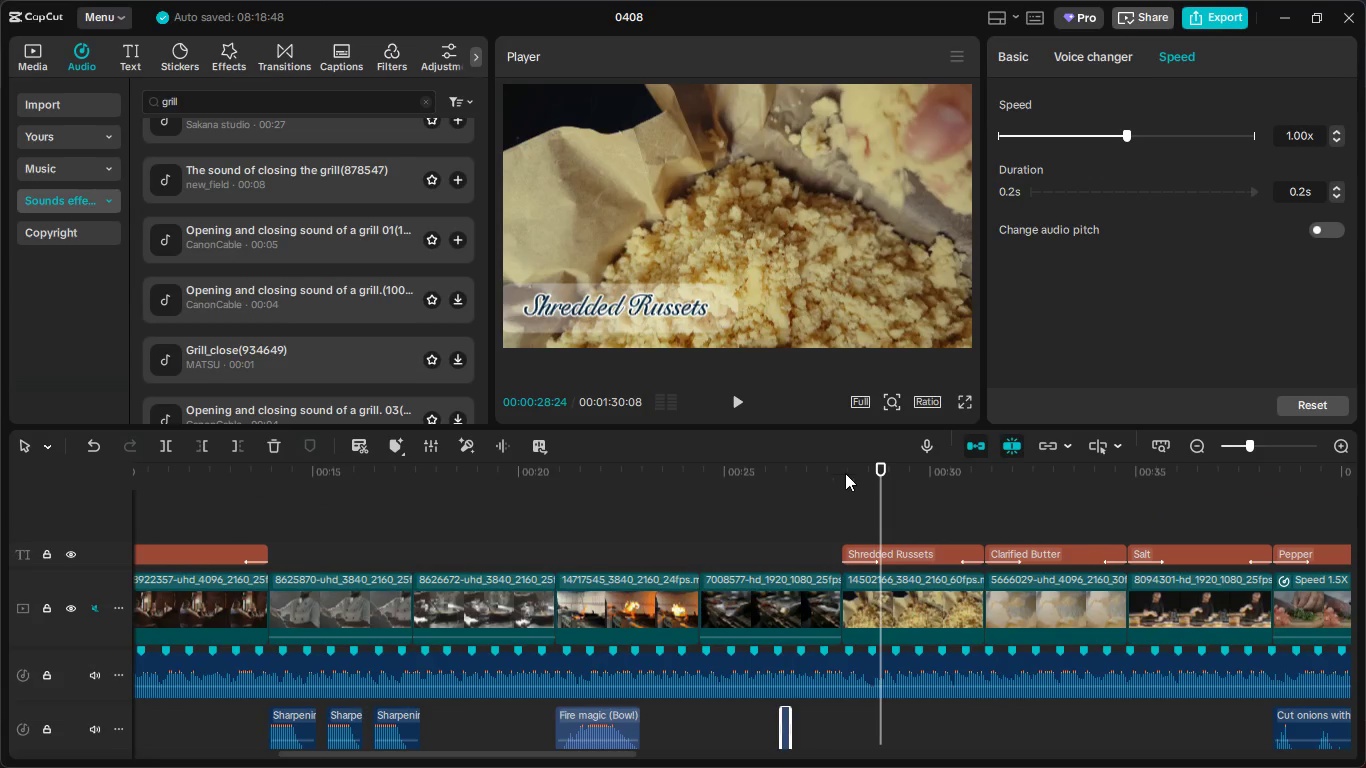 
left_click_drag(start_coordinate=[845, 473], to_coordinate=[838, 473])
 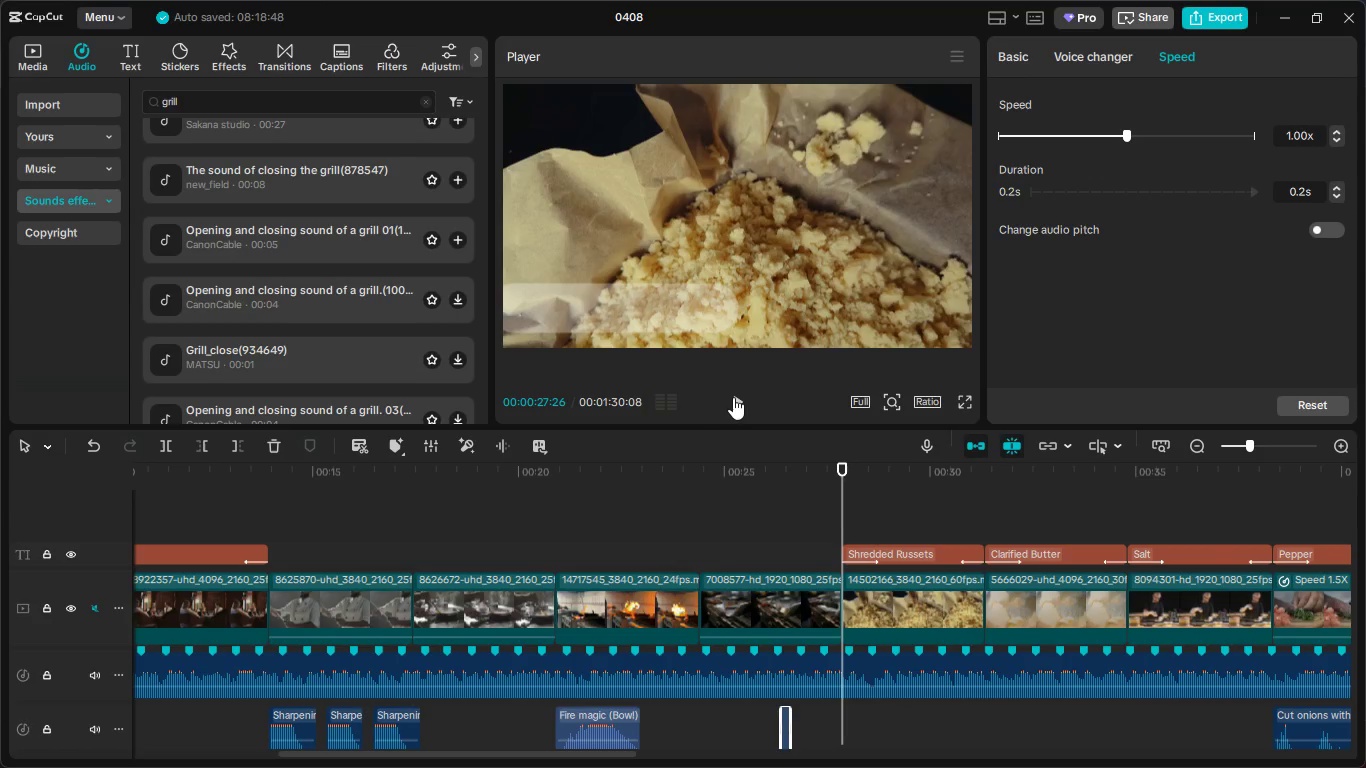 
left_click([731, 395])
 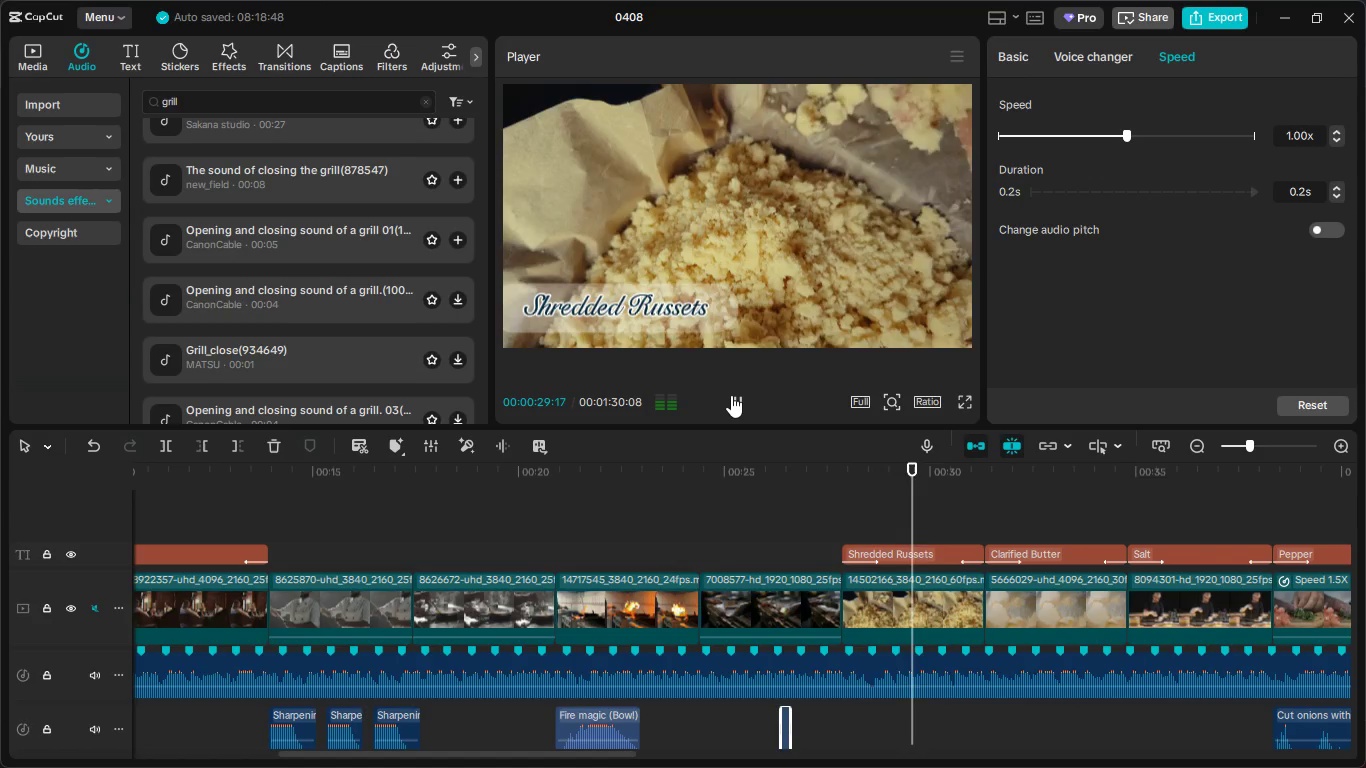 
left_click([731, 395])
 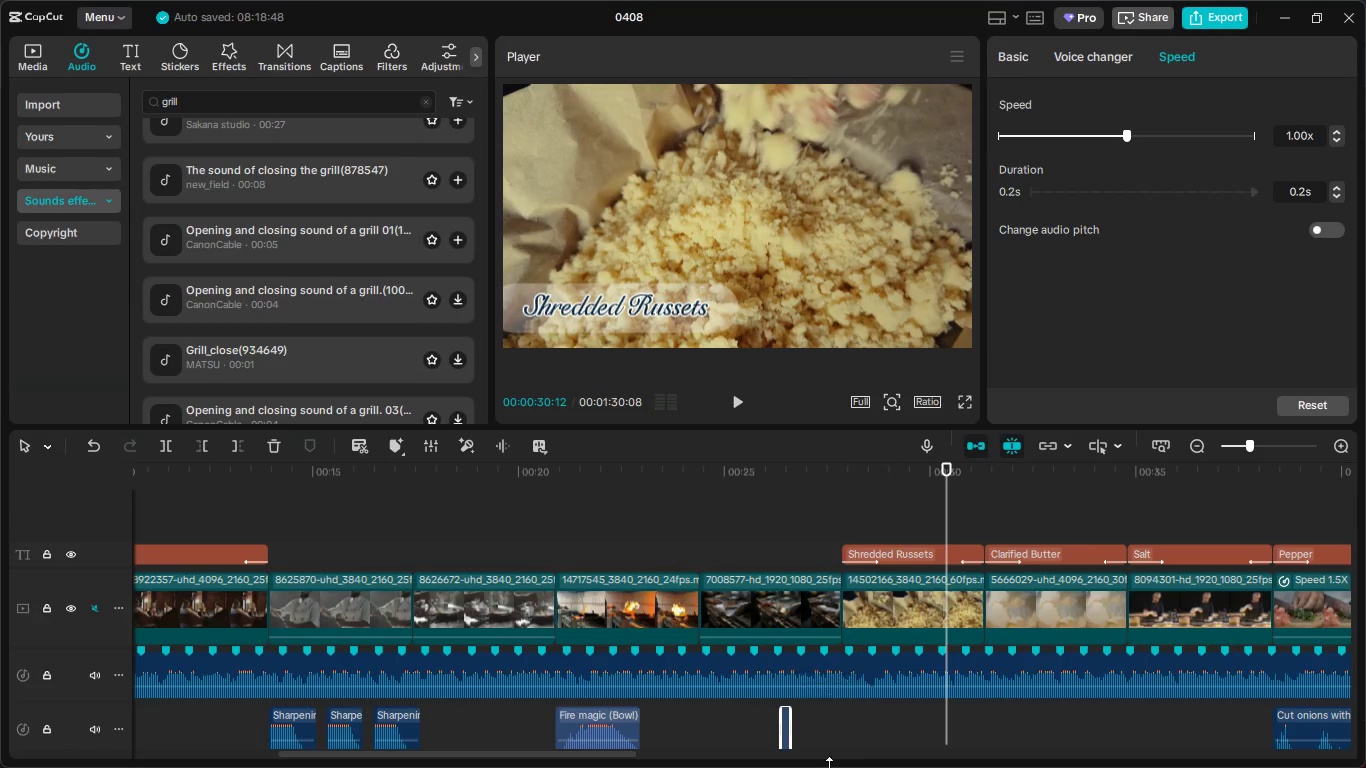 
left_click_drag(start_coordinate=[826, 767], to_coordinate=[826, 719])
 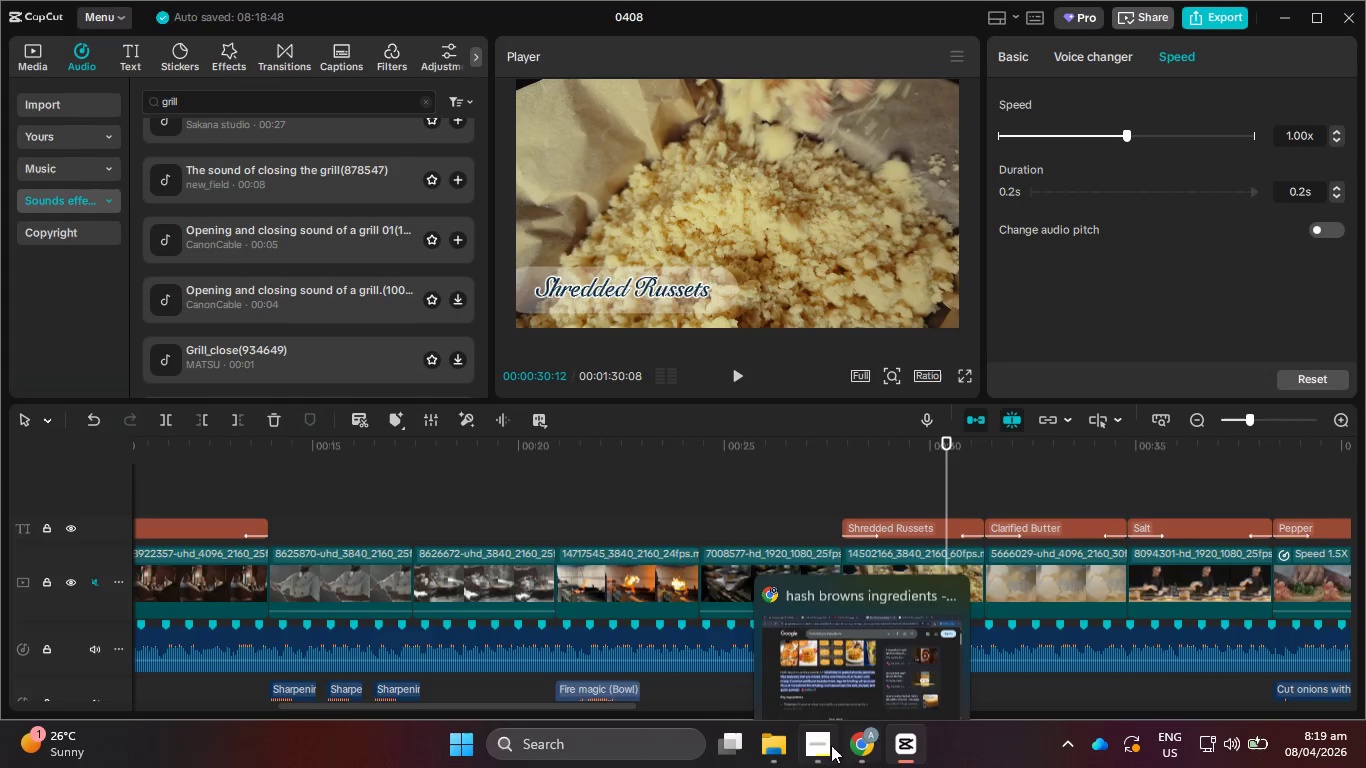 
left_click([828, 746])